 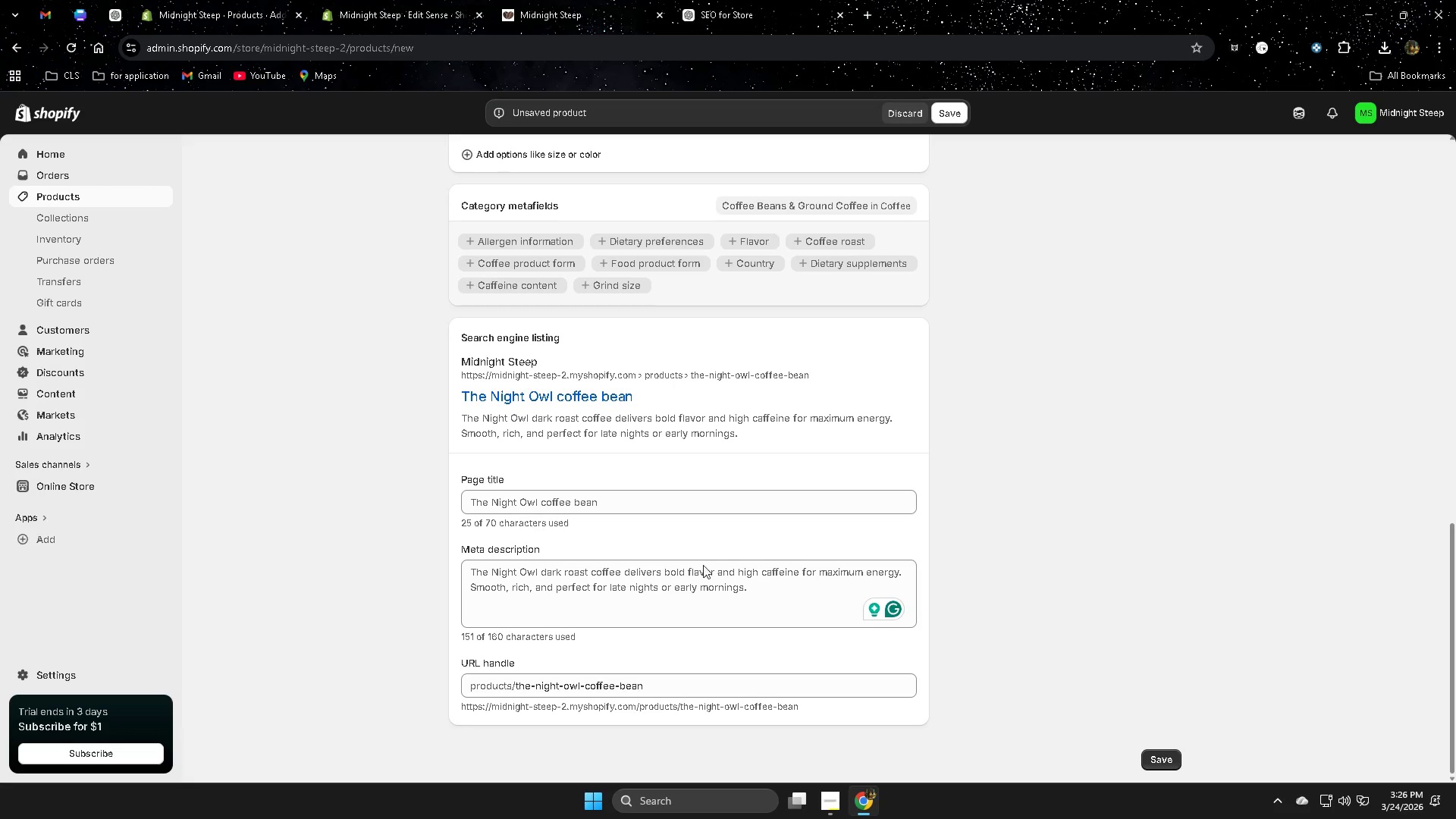 
left_click([516, 337])
 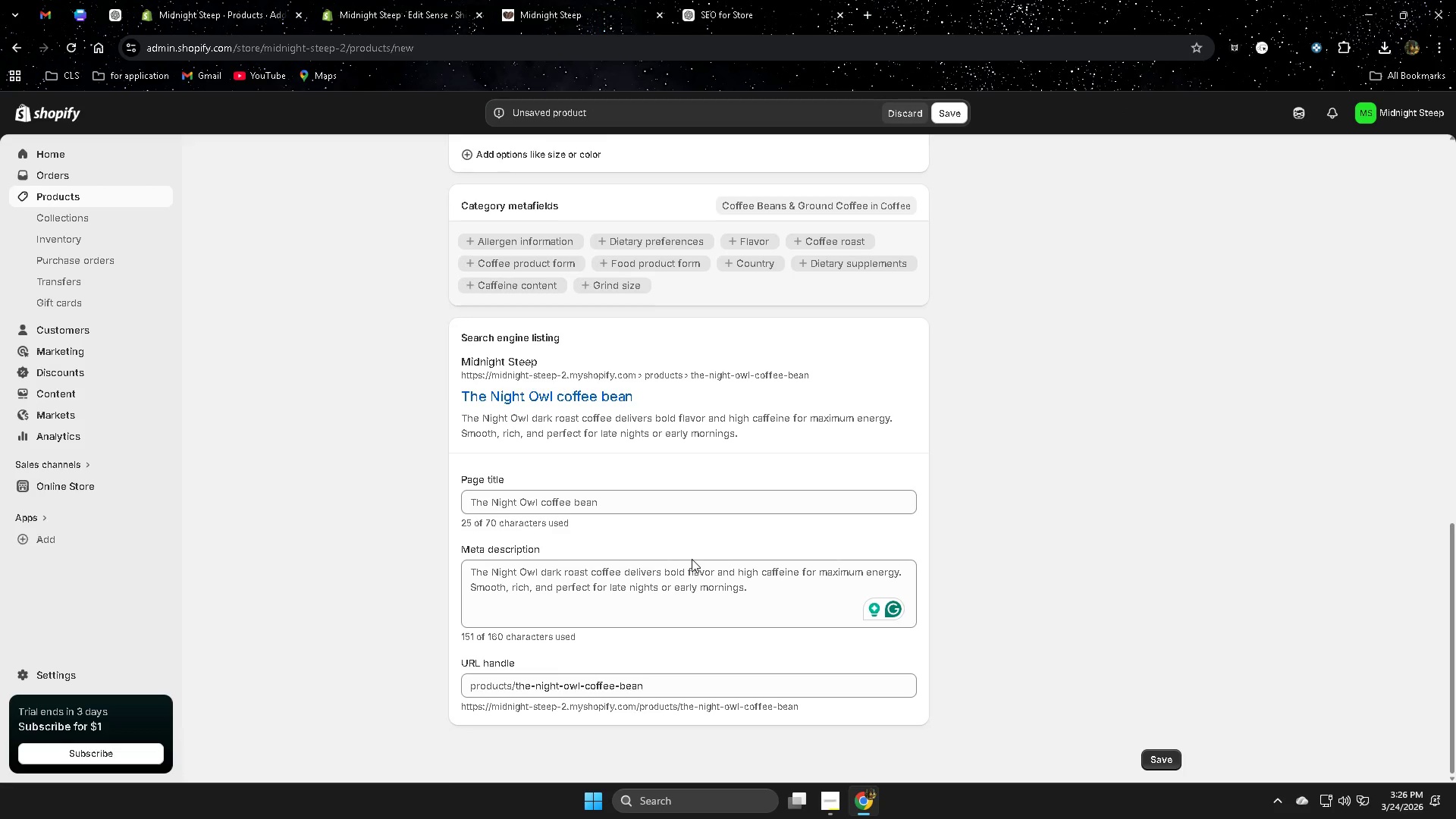 
scroll: coordinate [692, 559], scroll_direction: up, amount: 1.0
 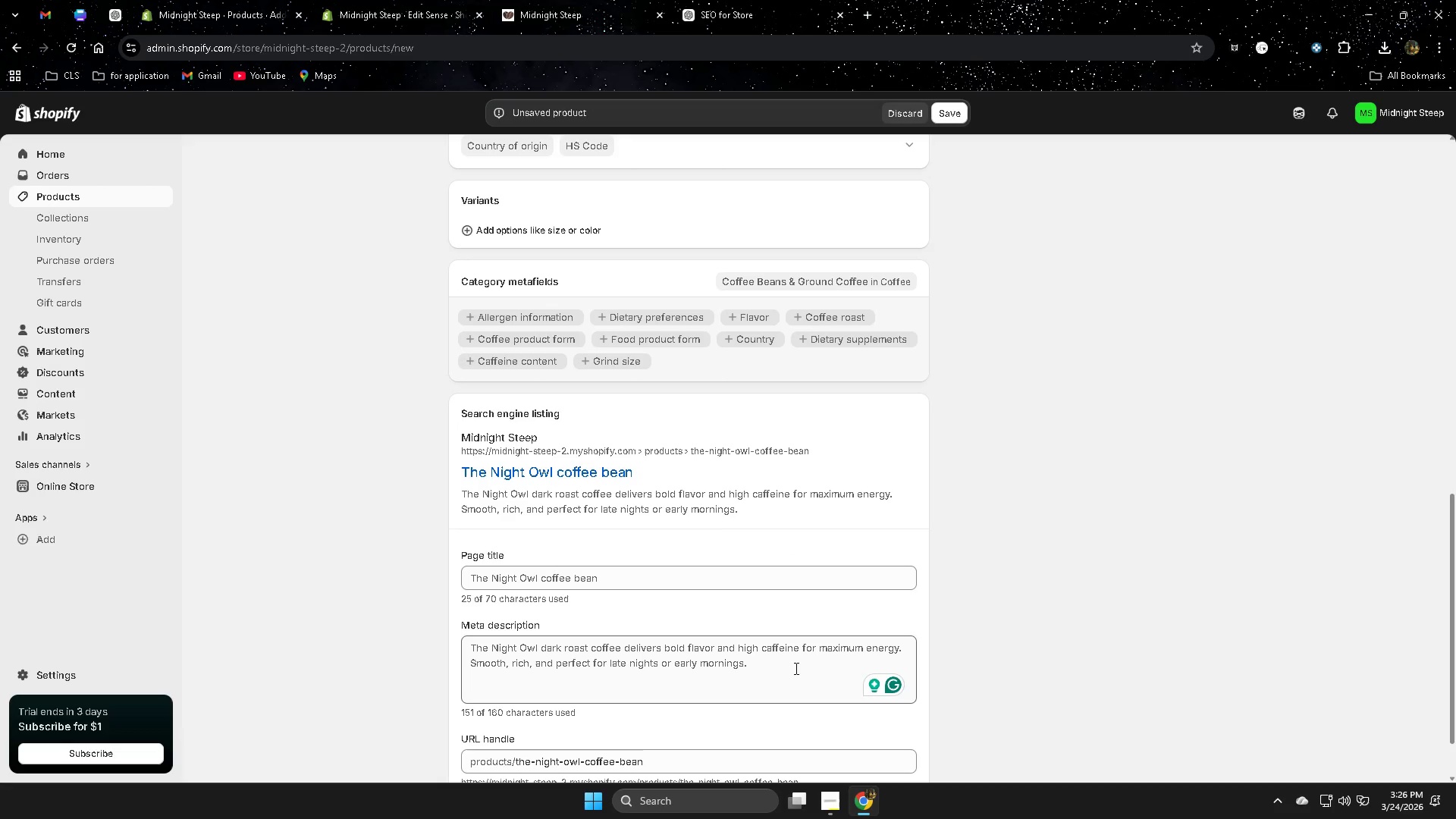 
wait(14.82)
 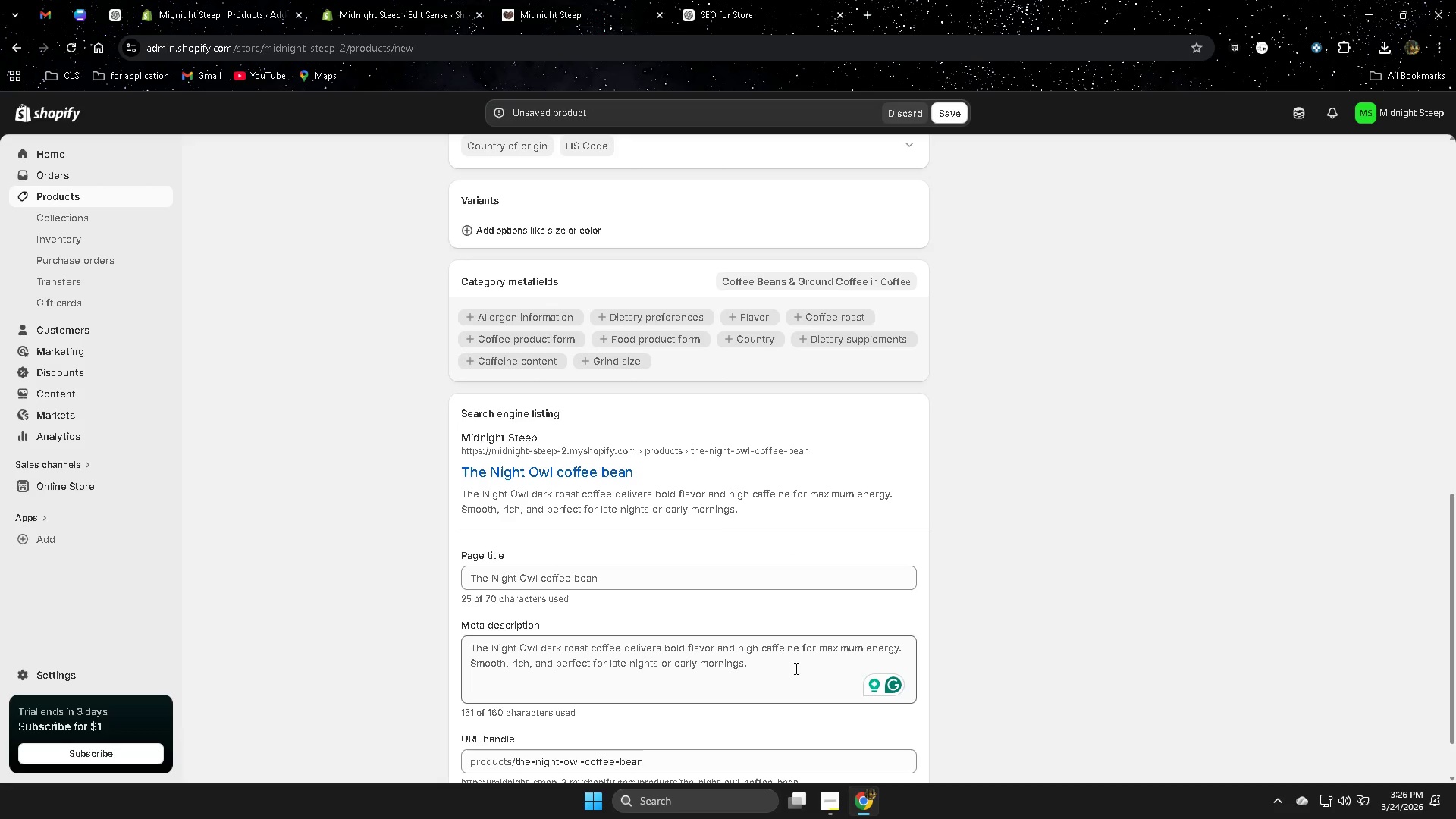 
left_click([536, 410])
 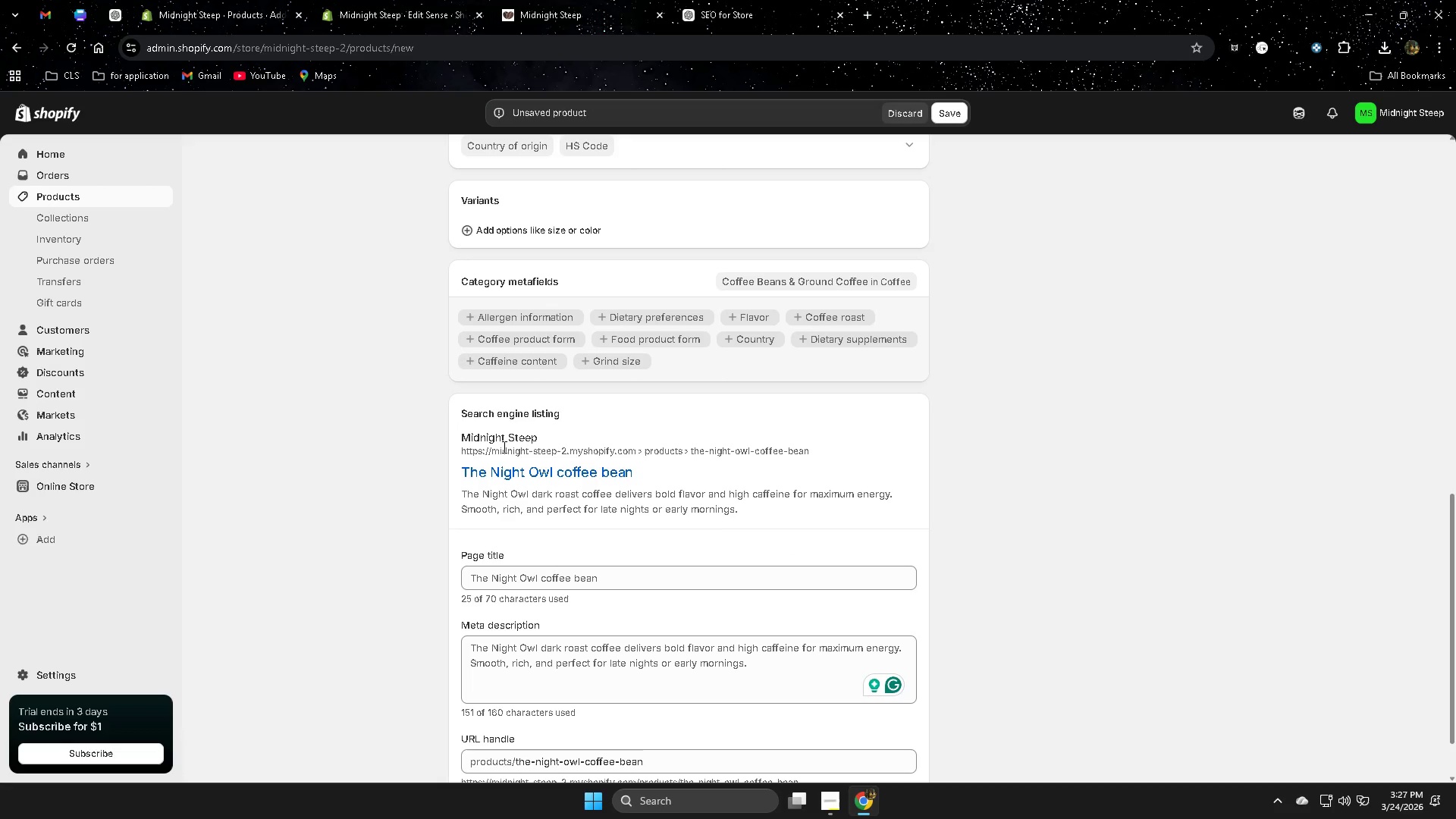 
left_click([503, 447])
 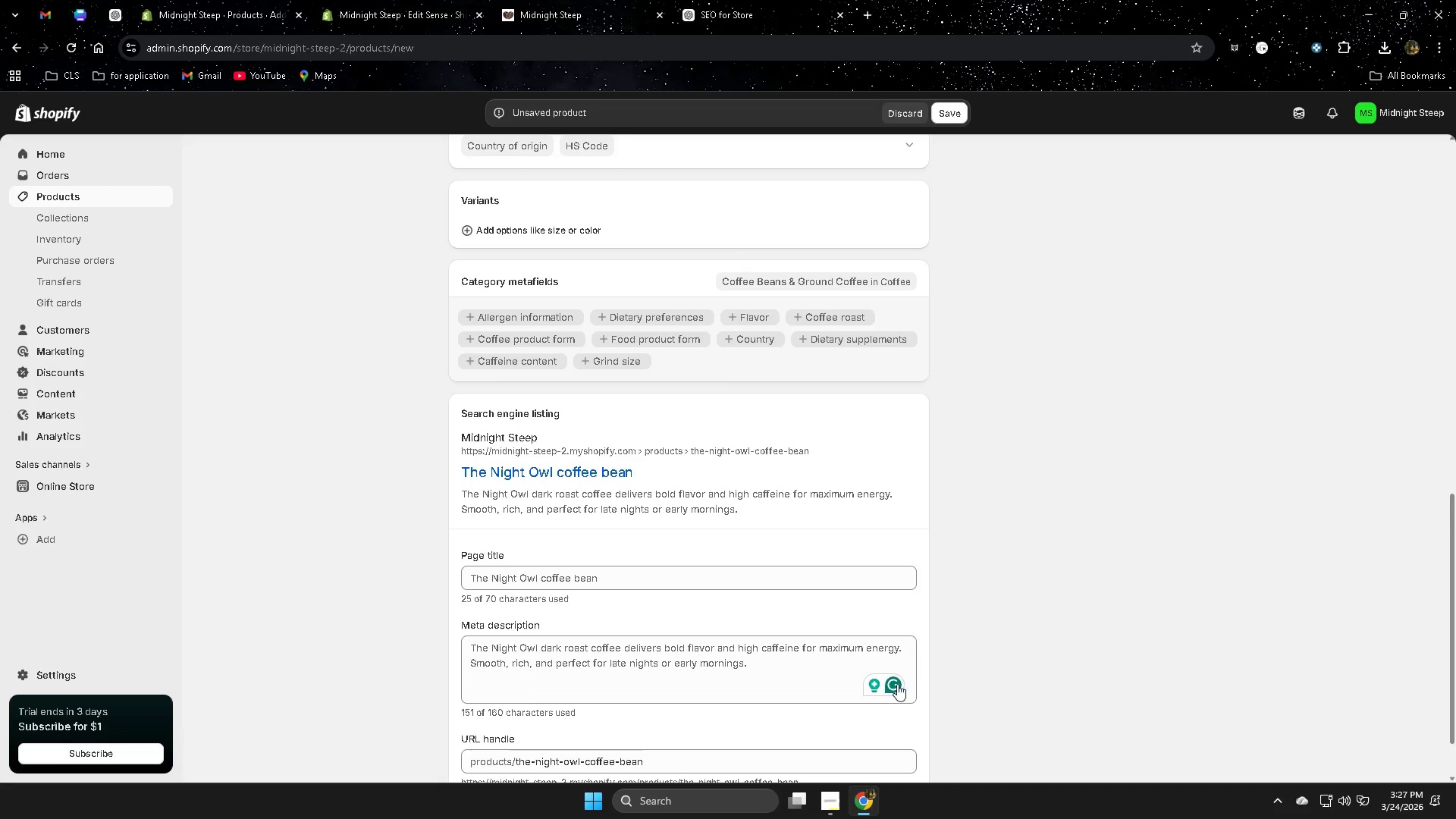 
scroll: coordinate [894, 680], scroll_direction: down, amount: 2.0
 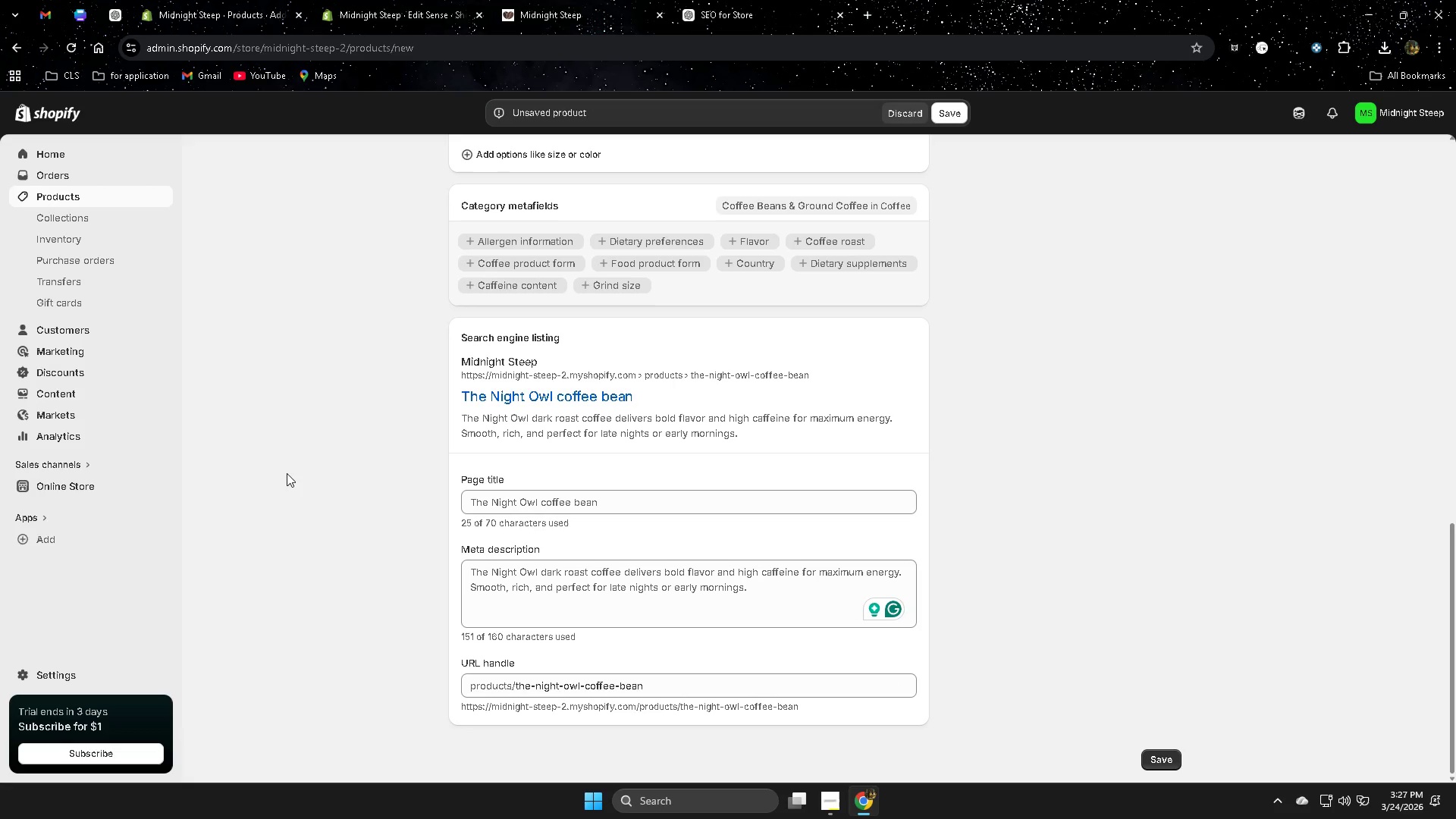 
scroll: coordinate [287, 476], scroll_direction: up, amount: 8.0